 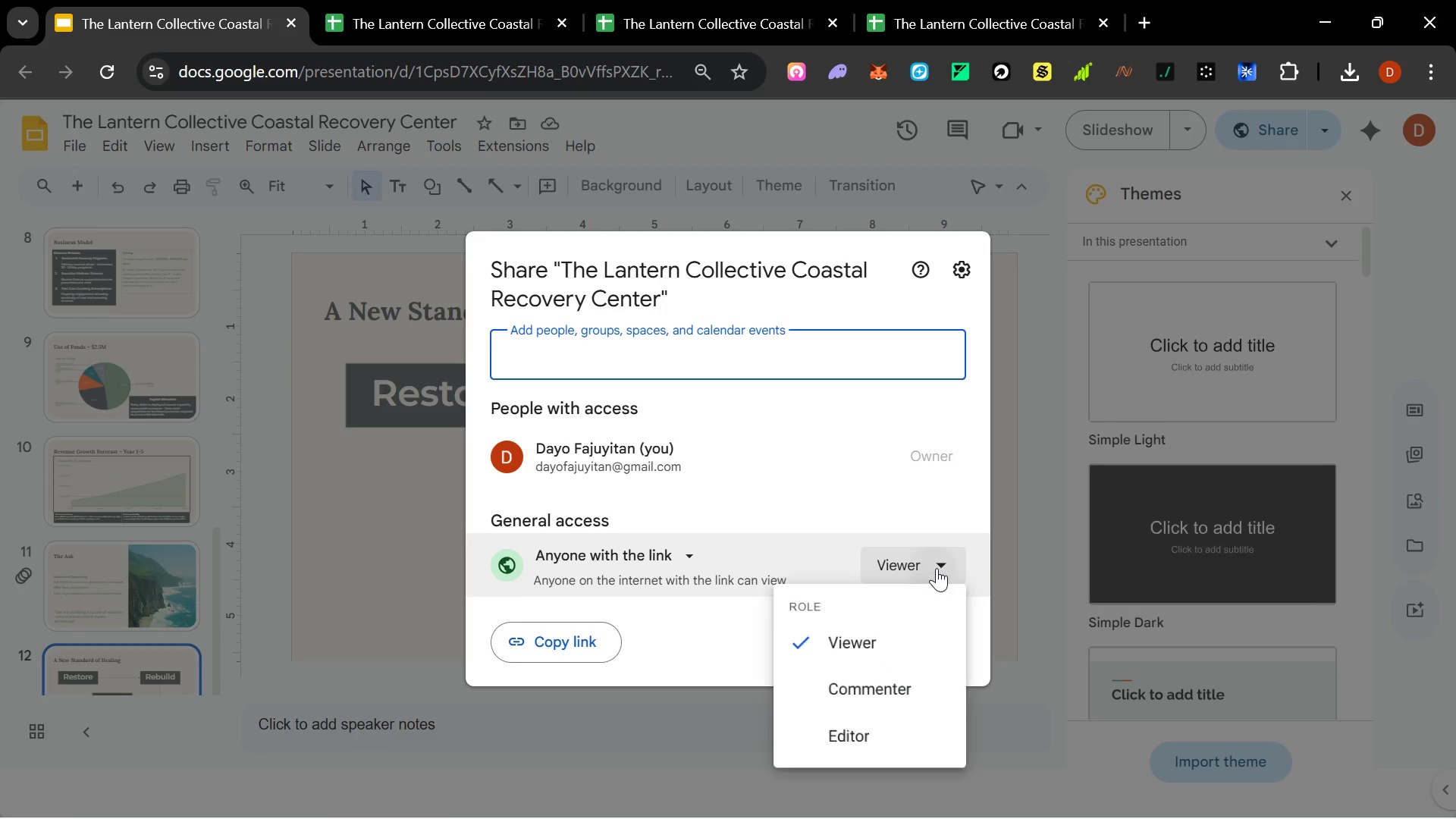 
left_click([852, 738])
 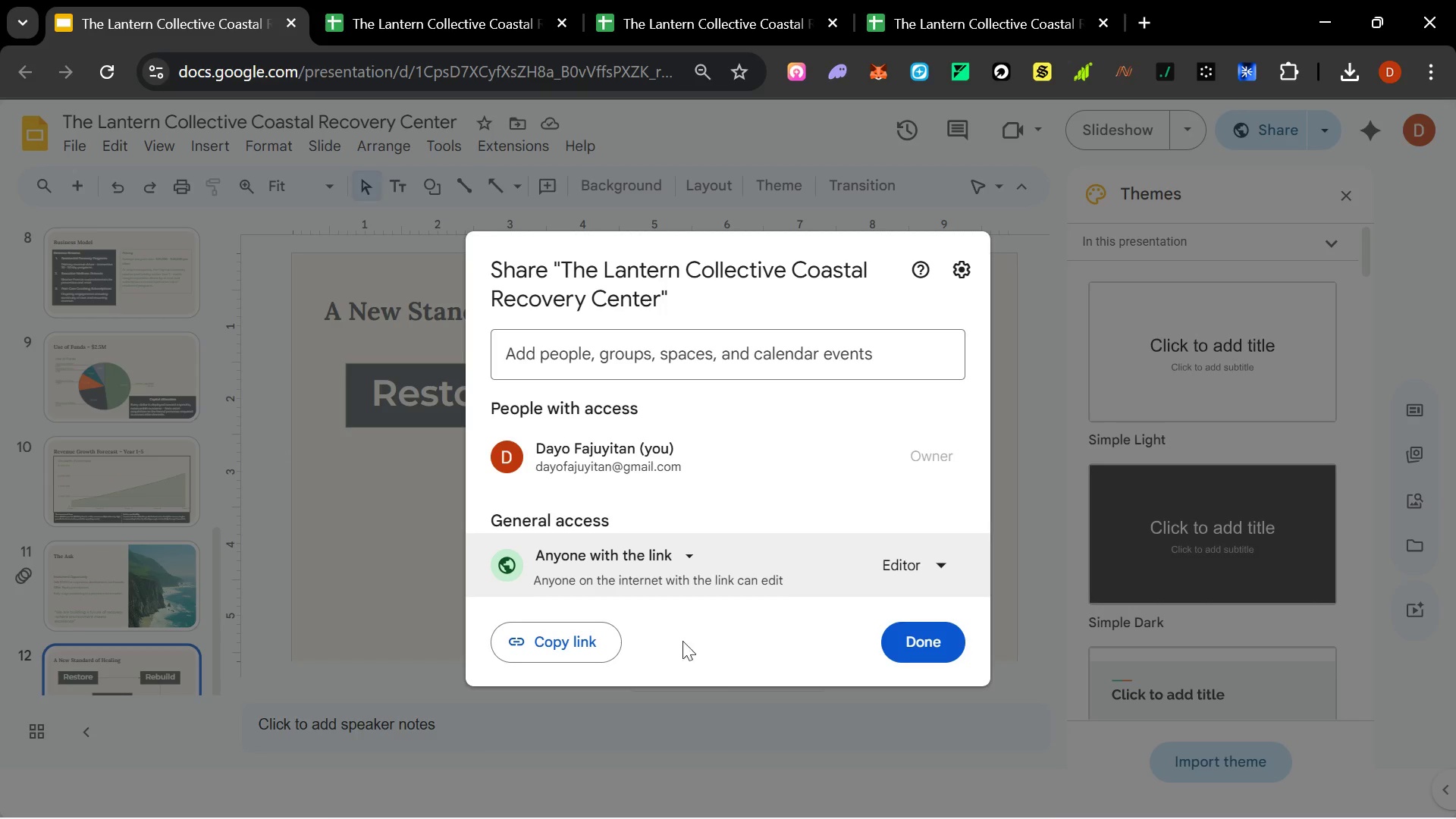 
wait(6.42)
 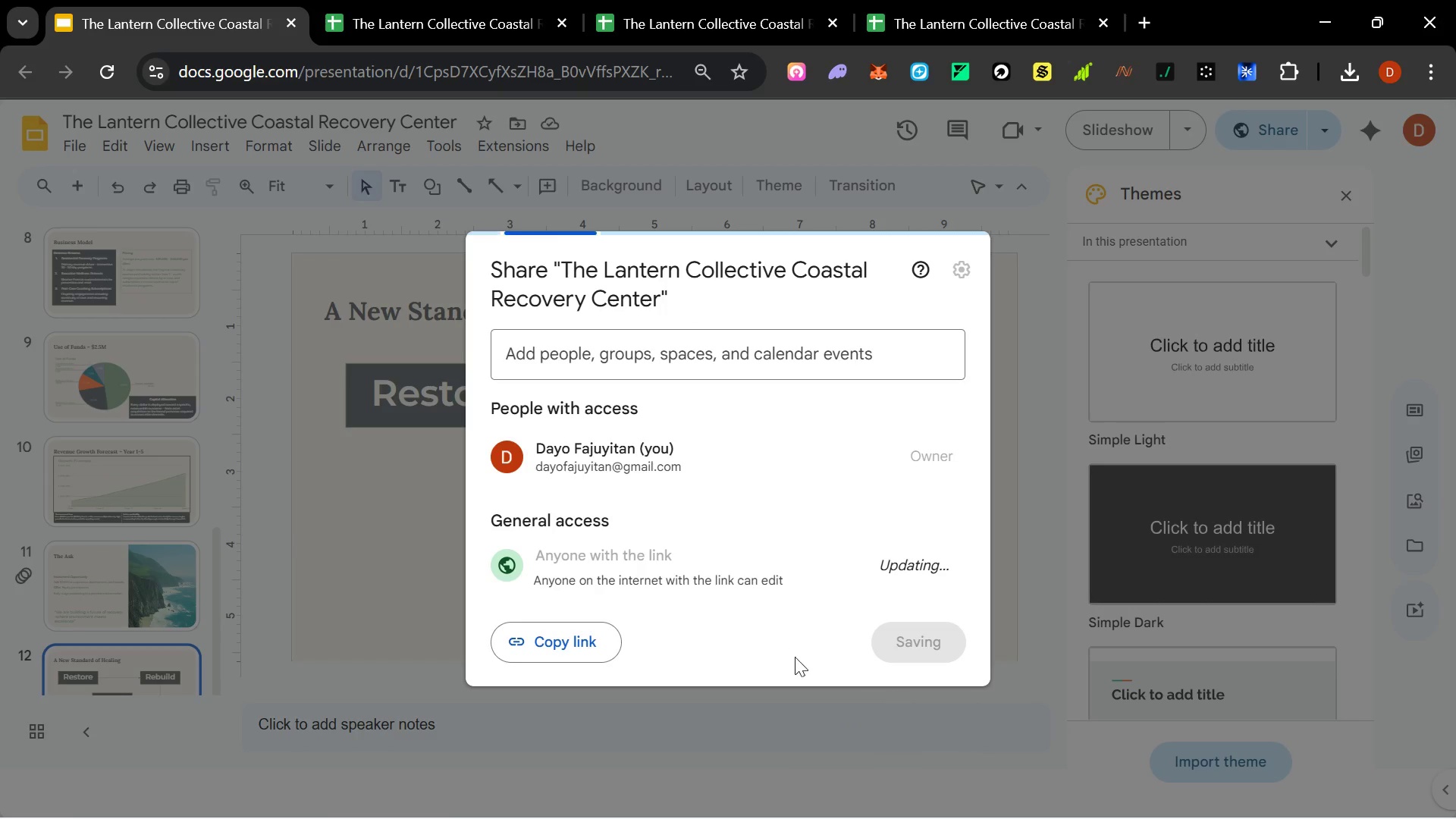 
left_click([592, 636])
 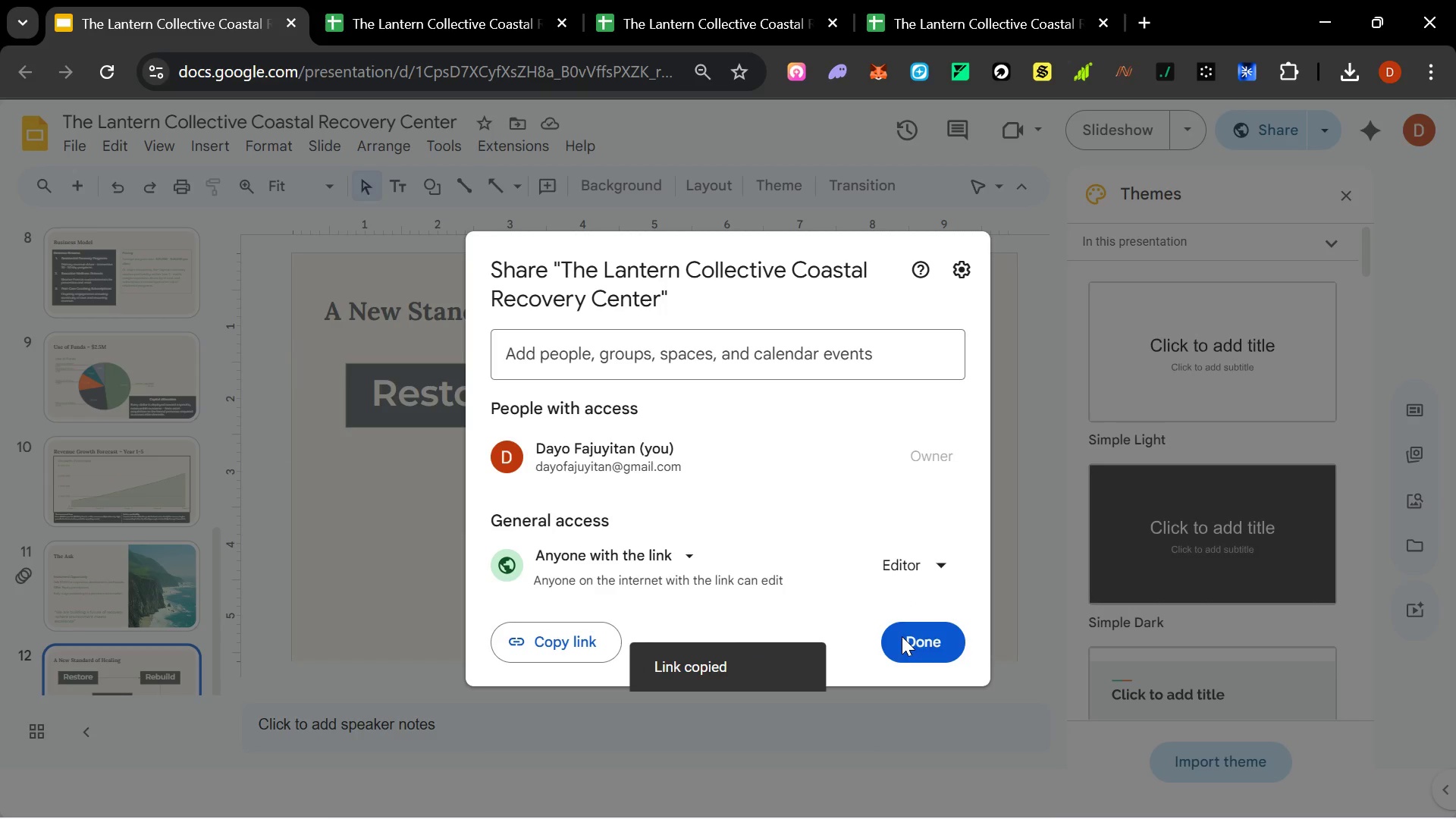 